 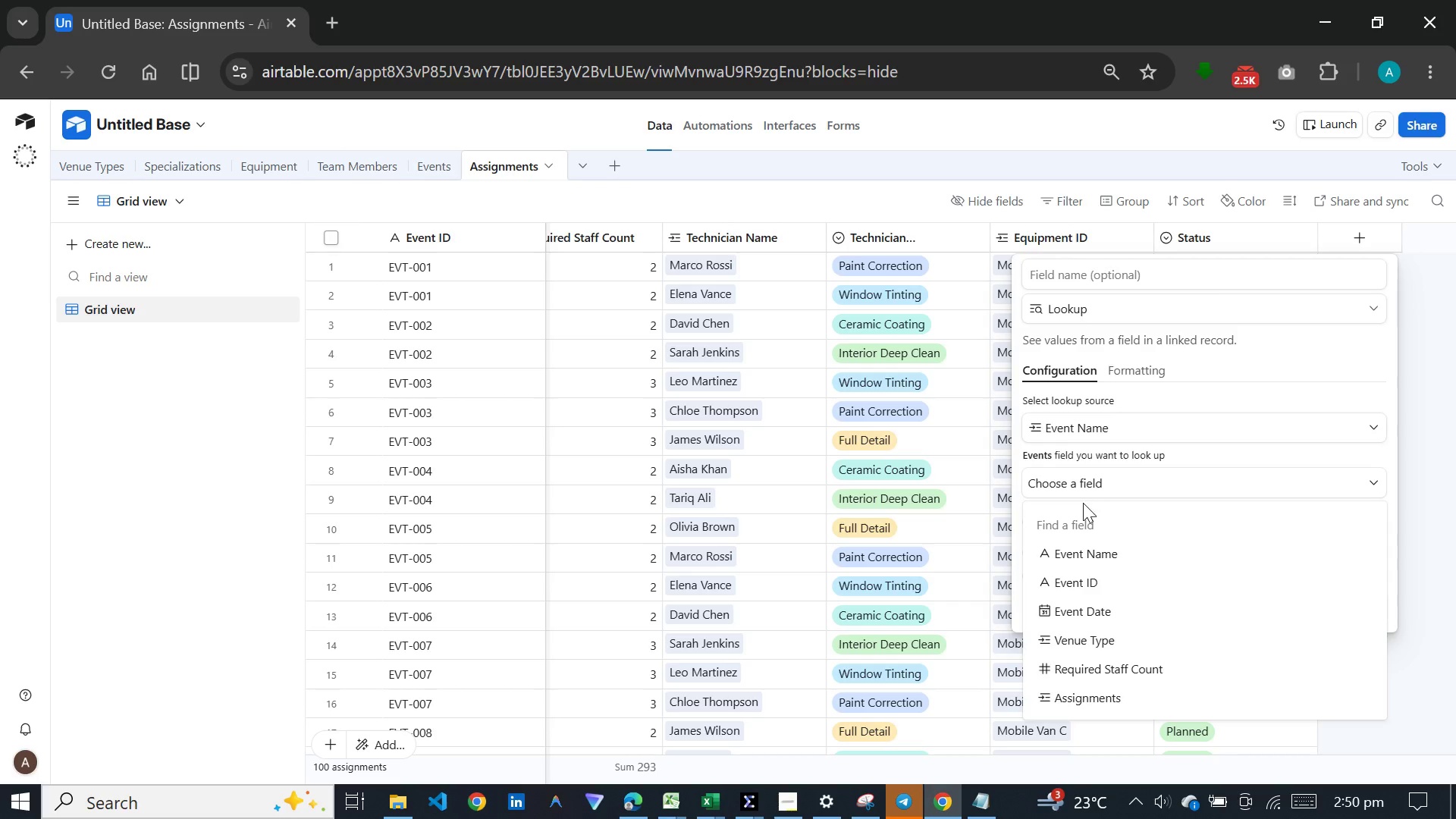 
left_click([1103, 427])
 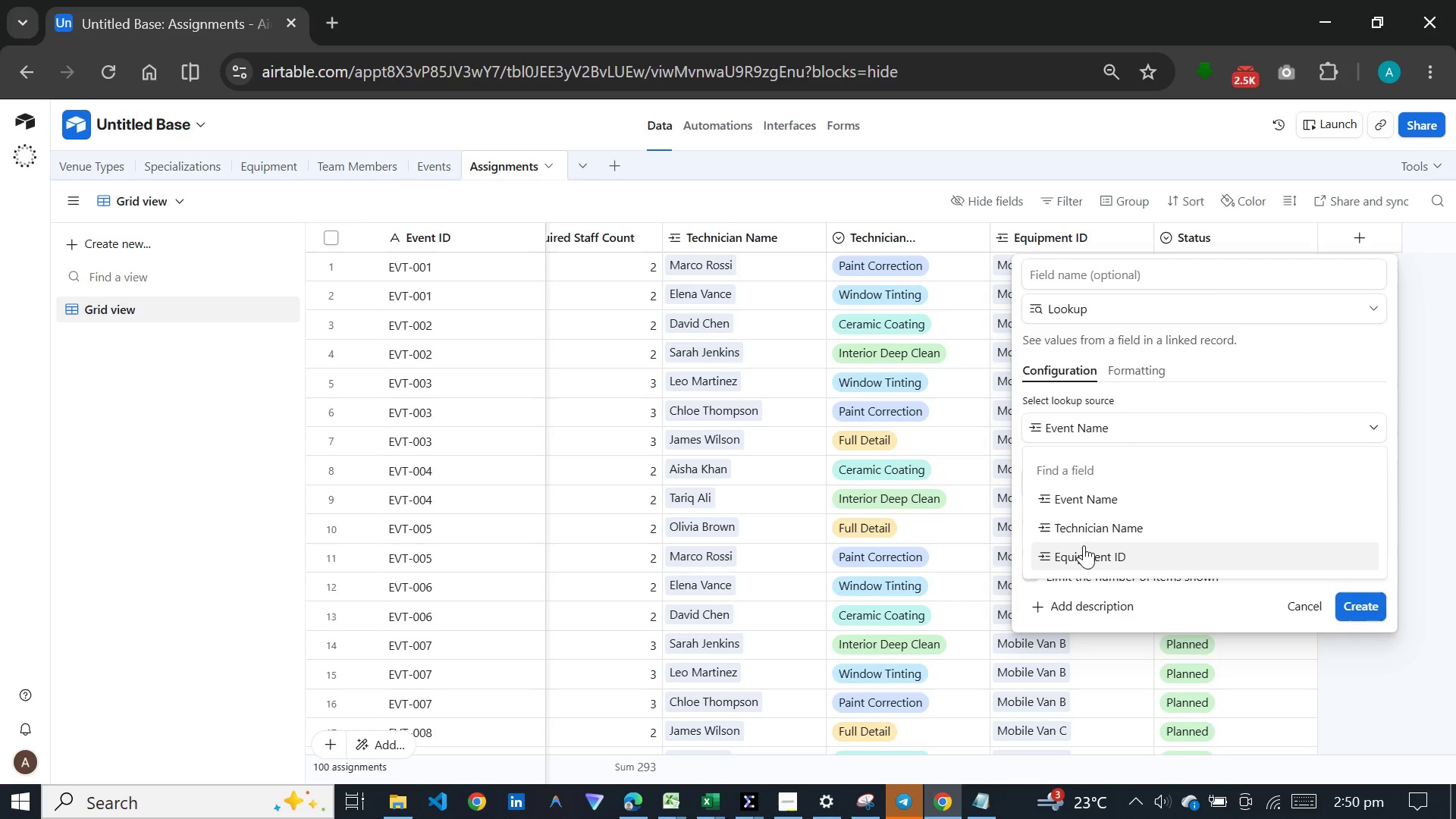 
left_click([1084, 560])
 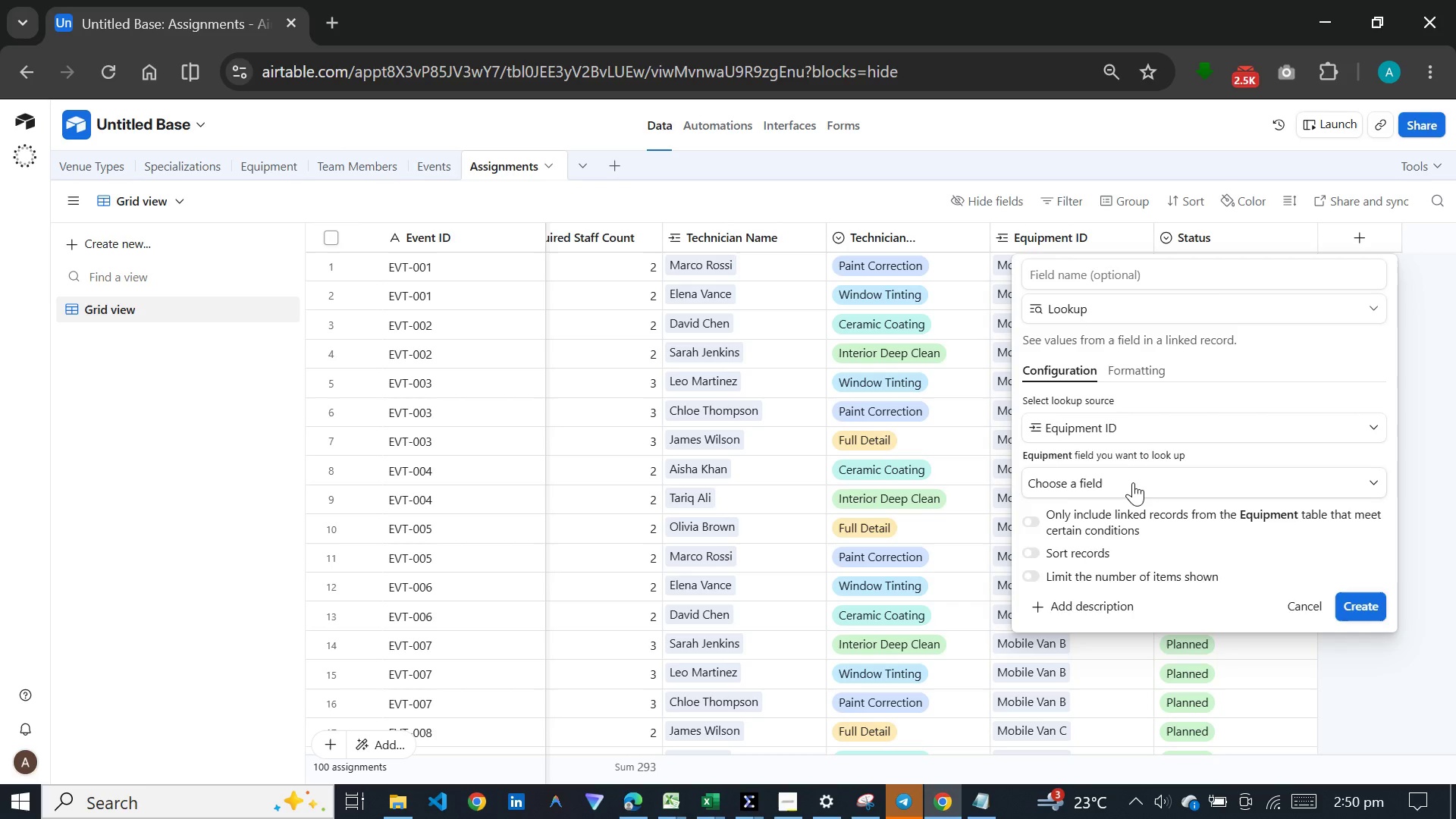 
left_click([1133, 482])
 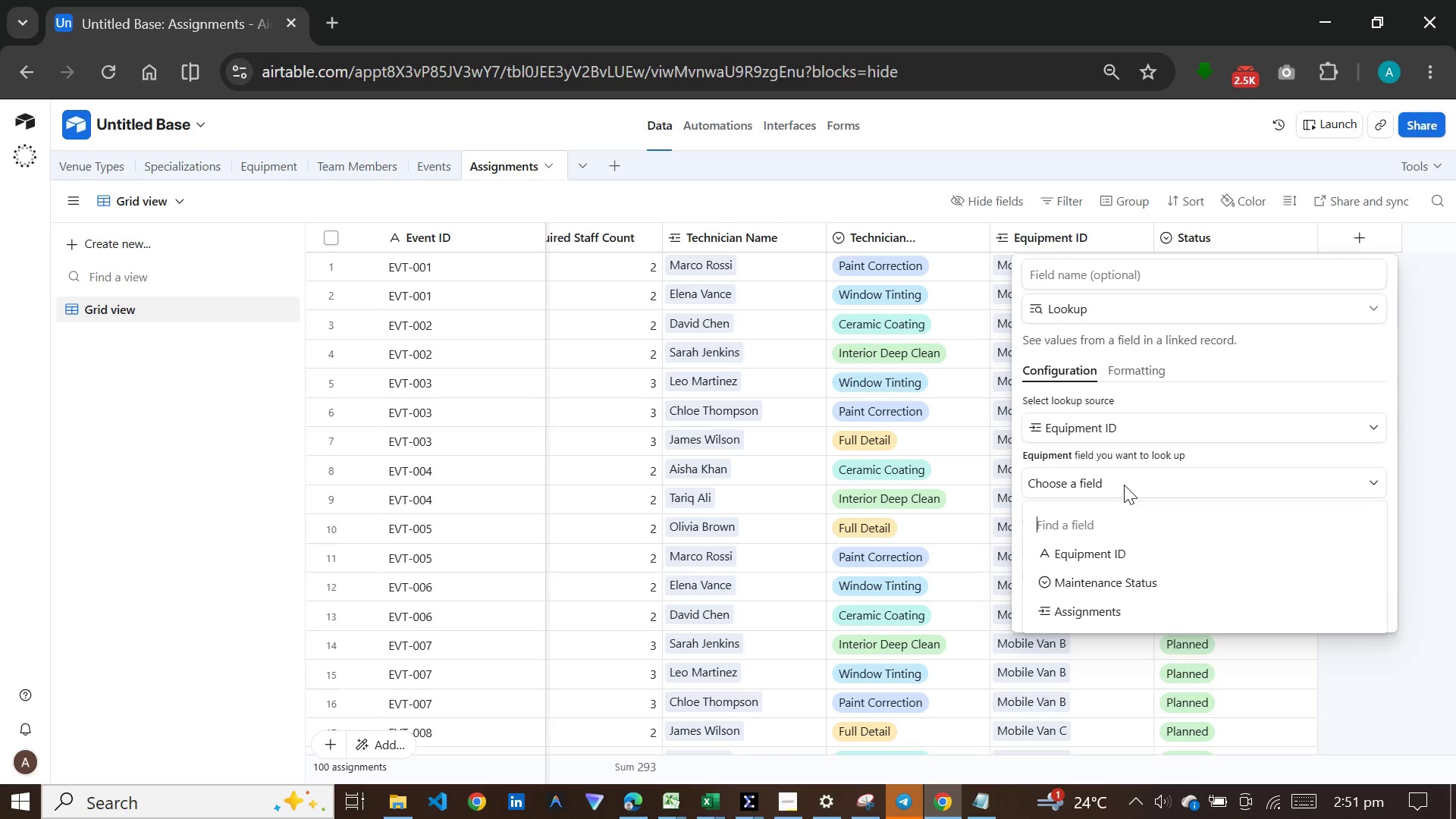 
wait(72.05)
 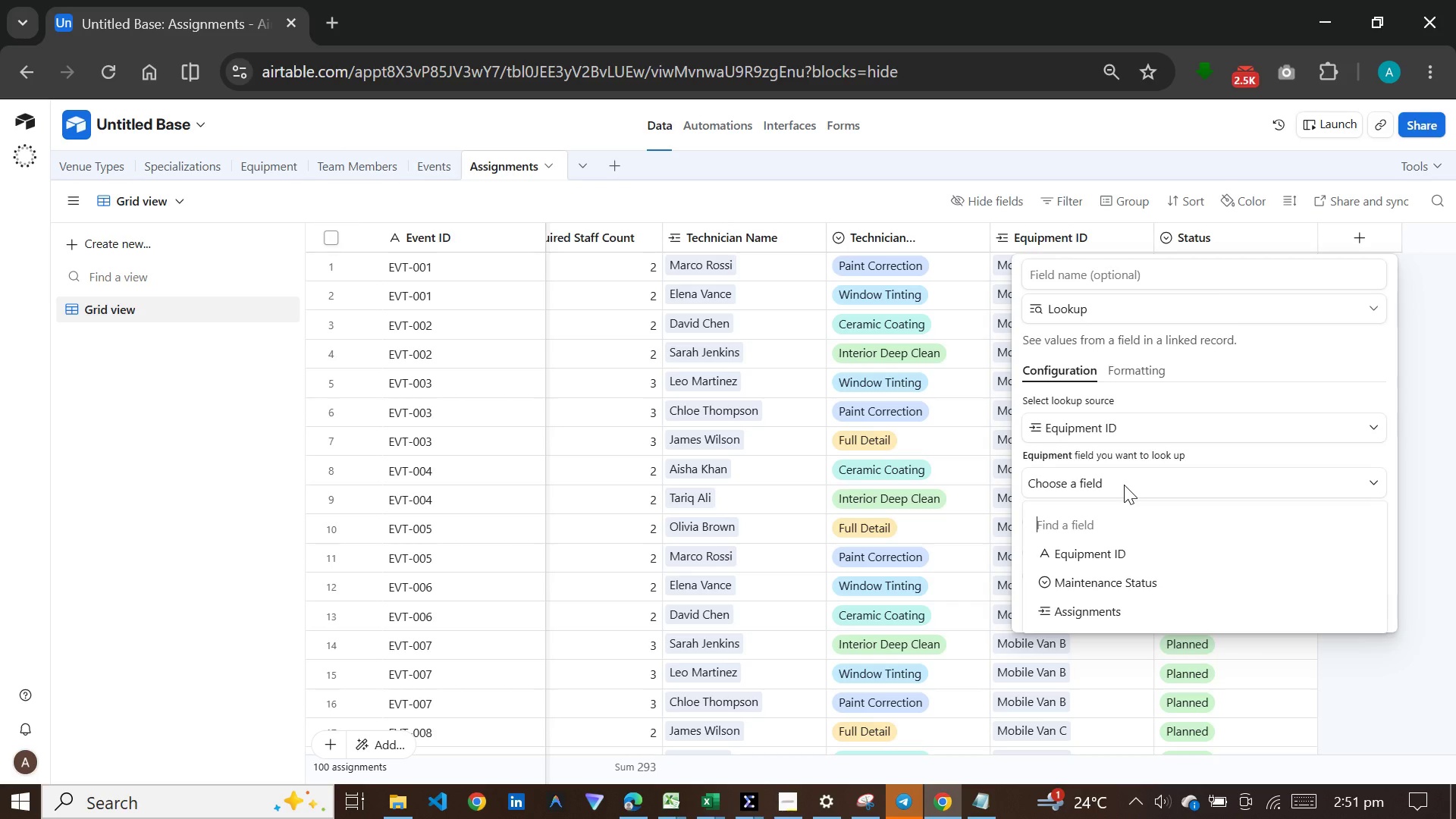 
left_click([1126, 427])
 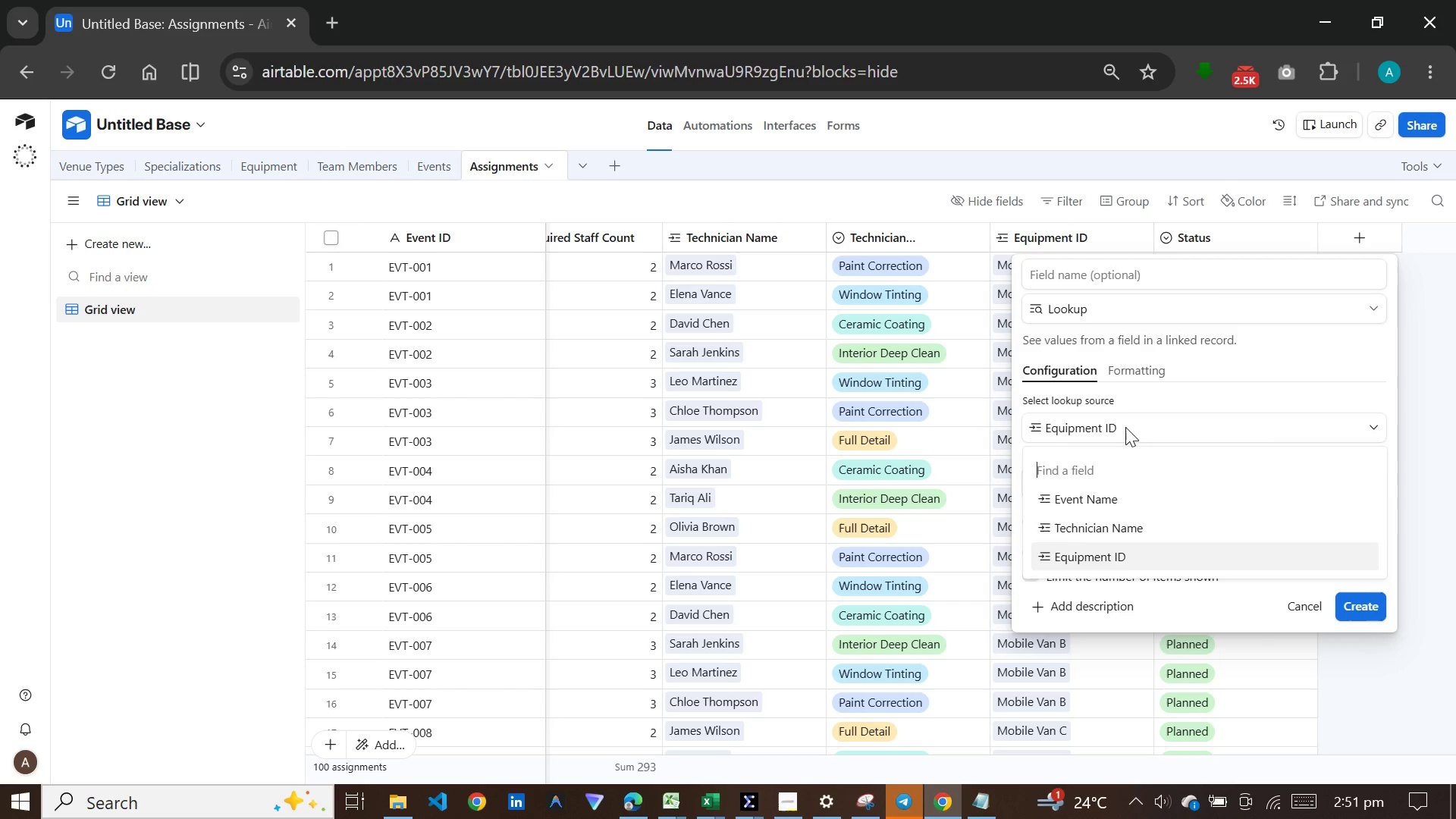 
left_click([1125, 427])
 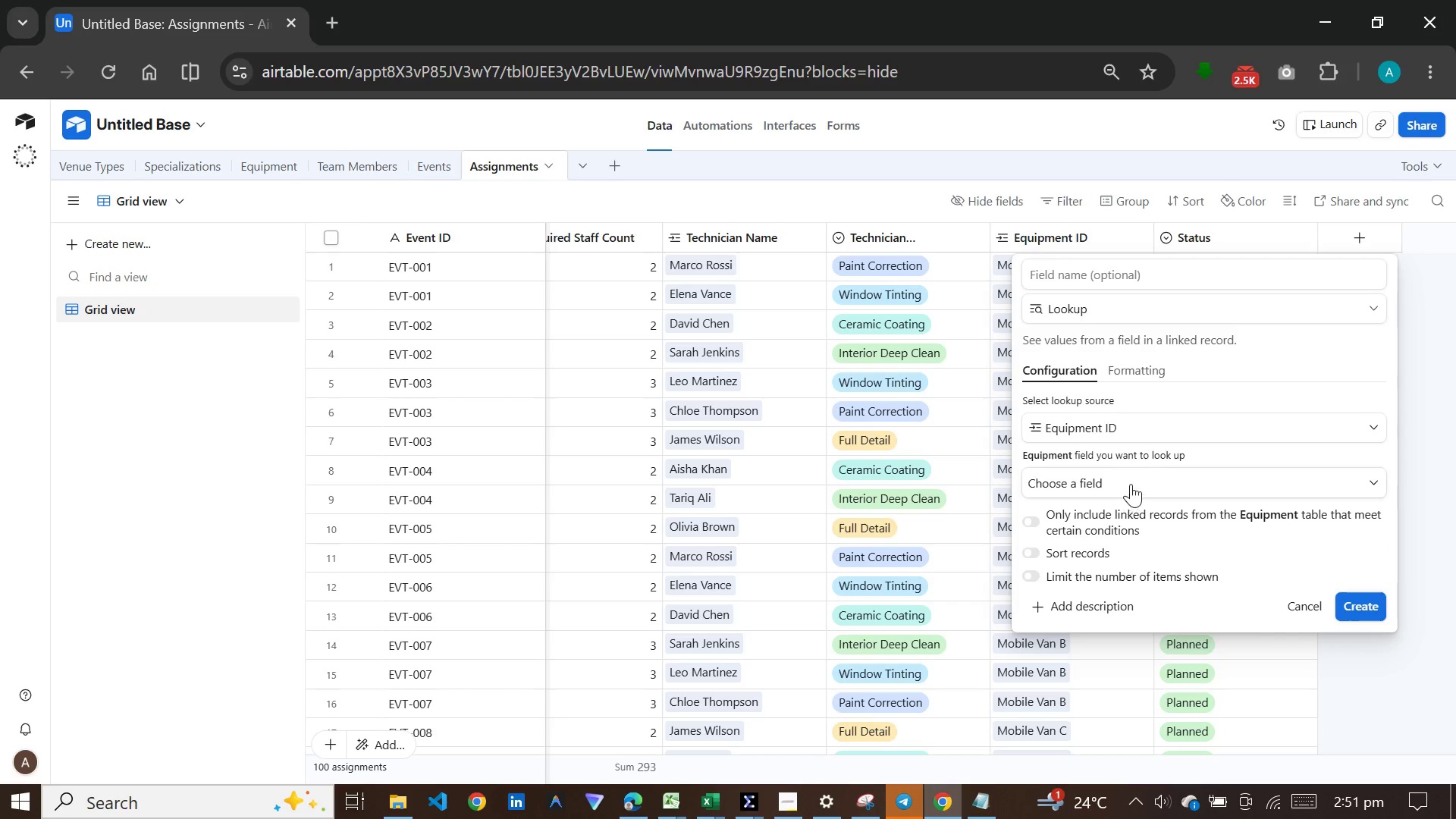 
left_click([1131, 482])
 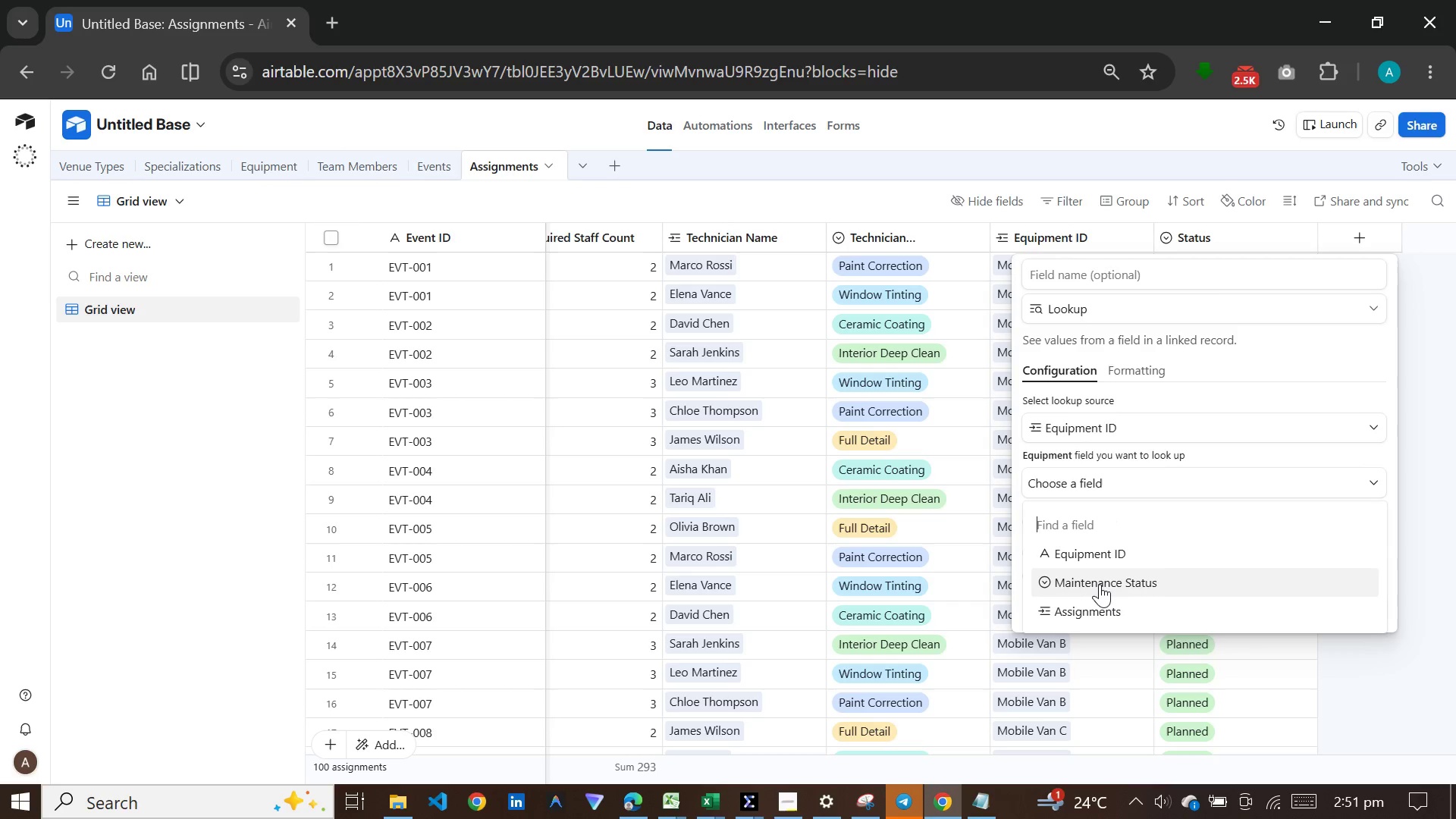 
scroll: coordinate [1100, 584], scroll_direction: down, amount: 2.0
 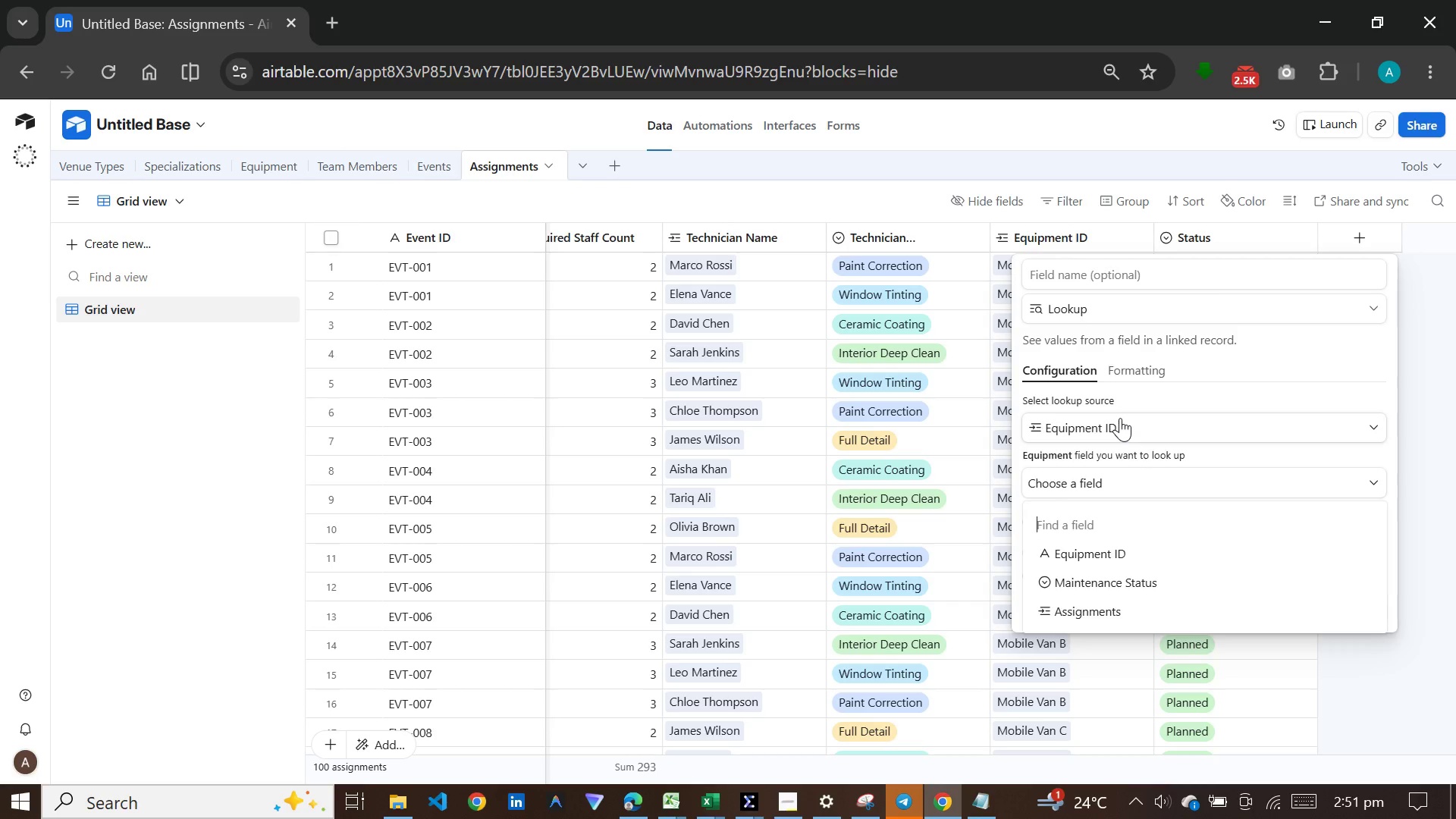 
left_click([1120, 418])
 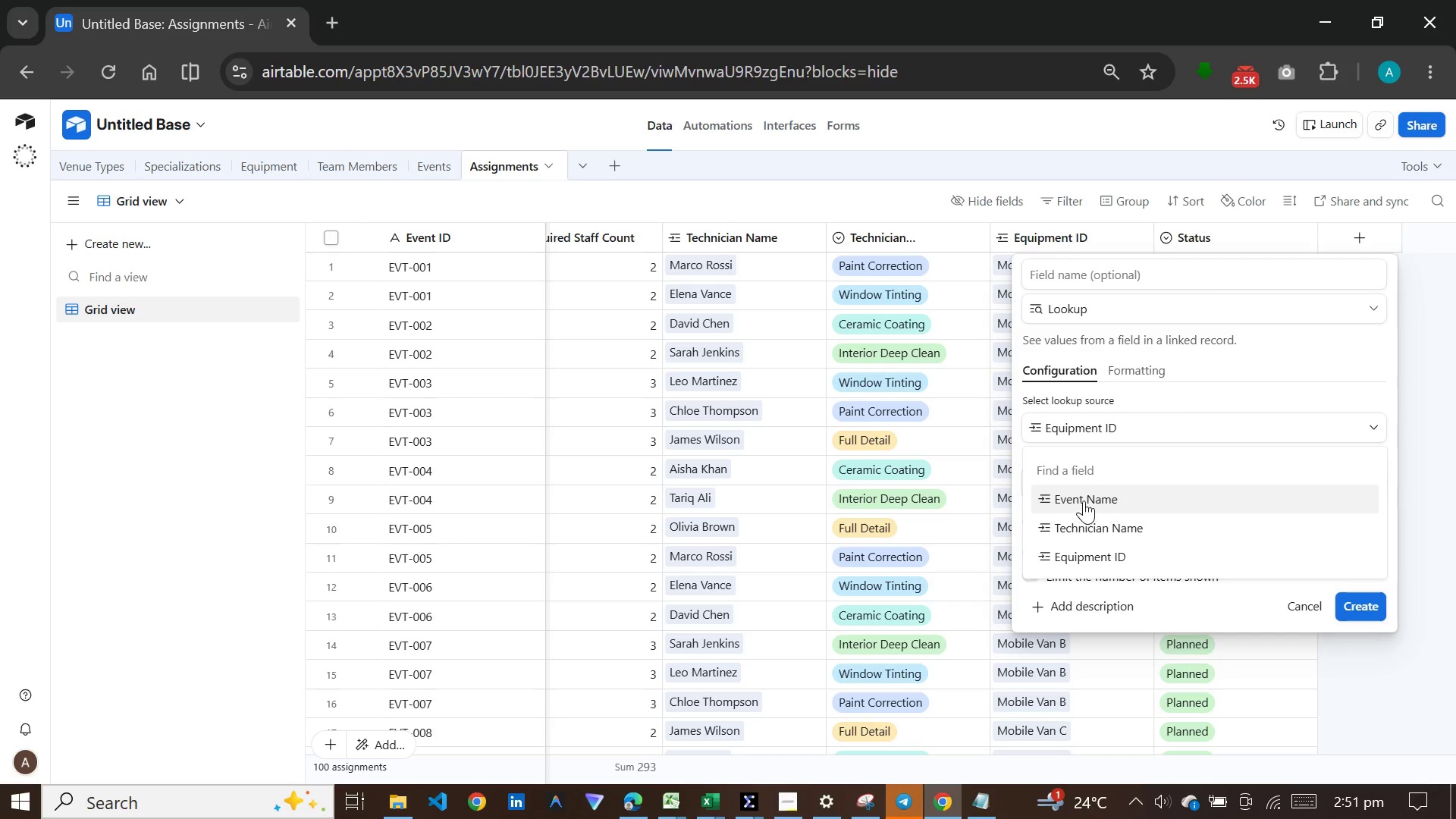 
left_click([1087, 497])
 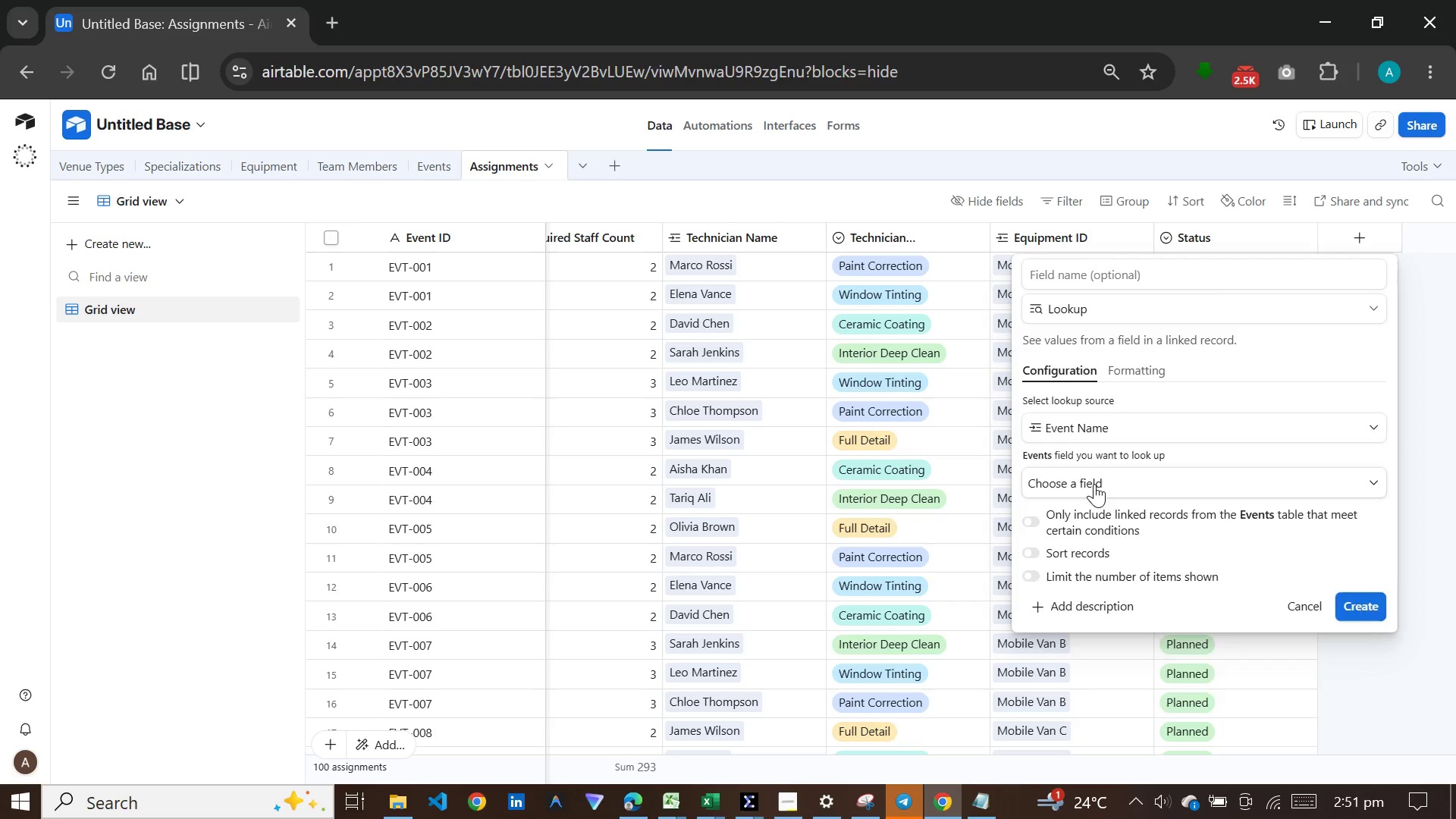 
left_click([1094, 484])
 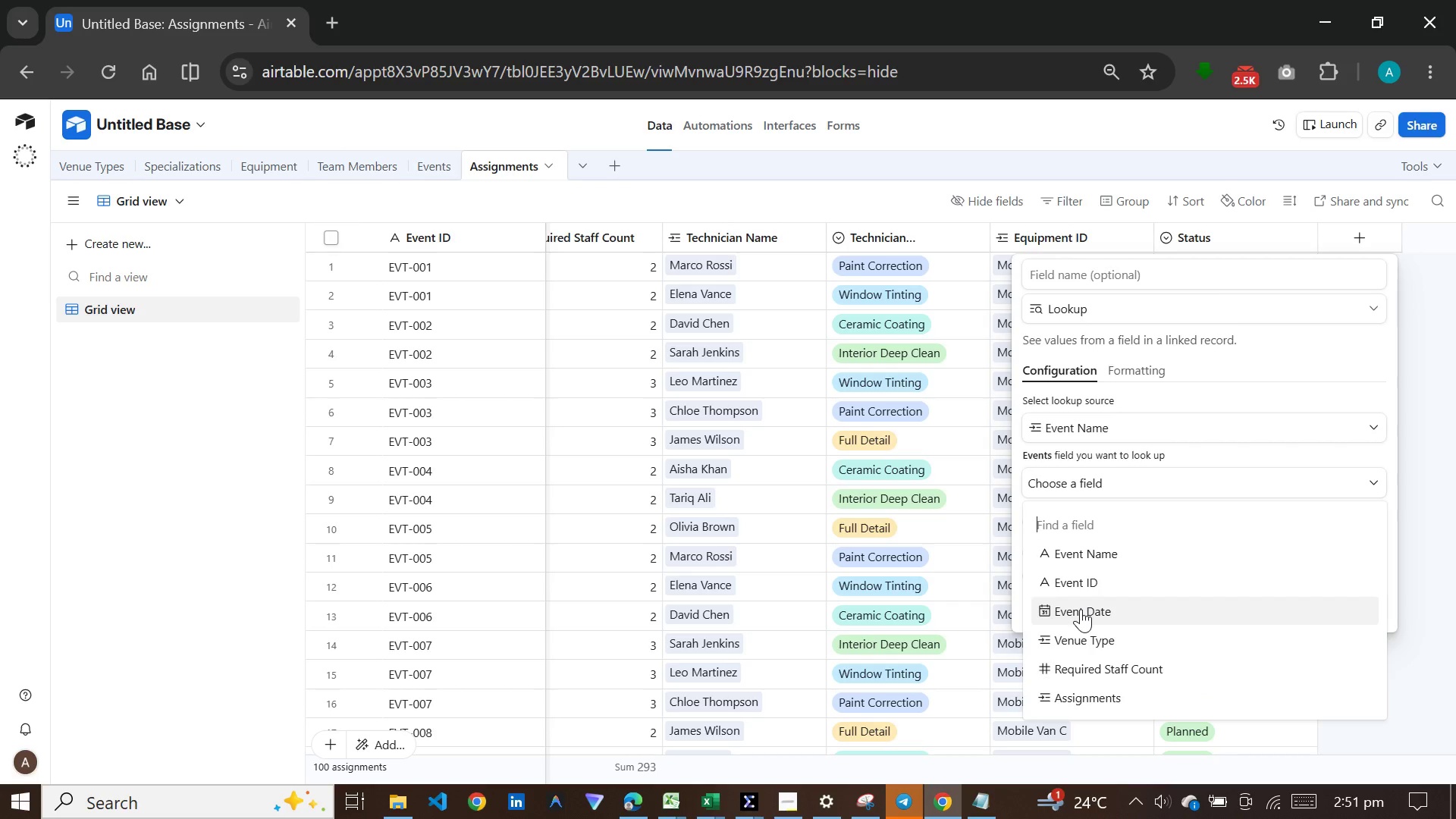 
left_click([1081, 609])
 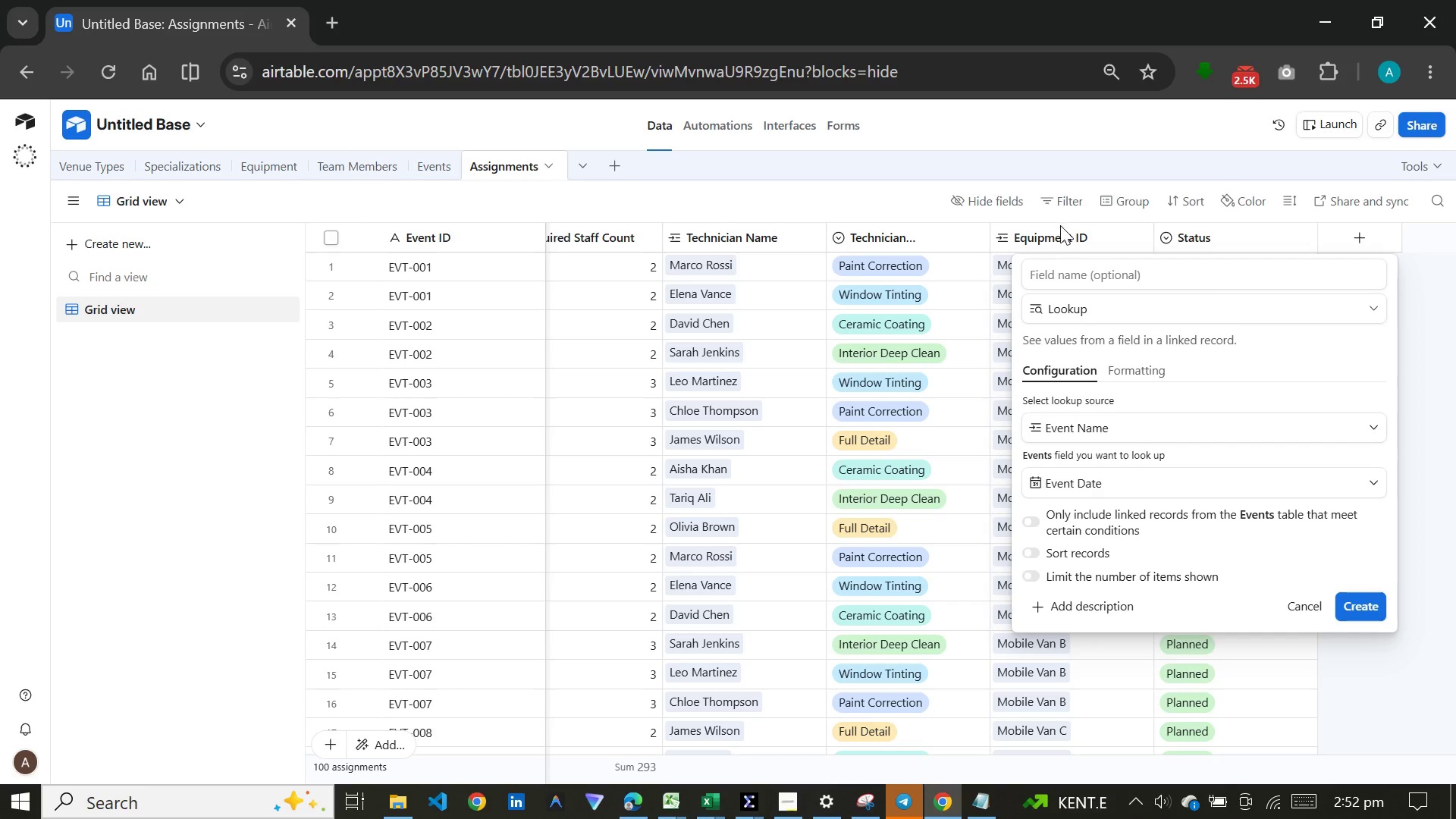 
wait(24.27)
 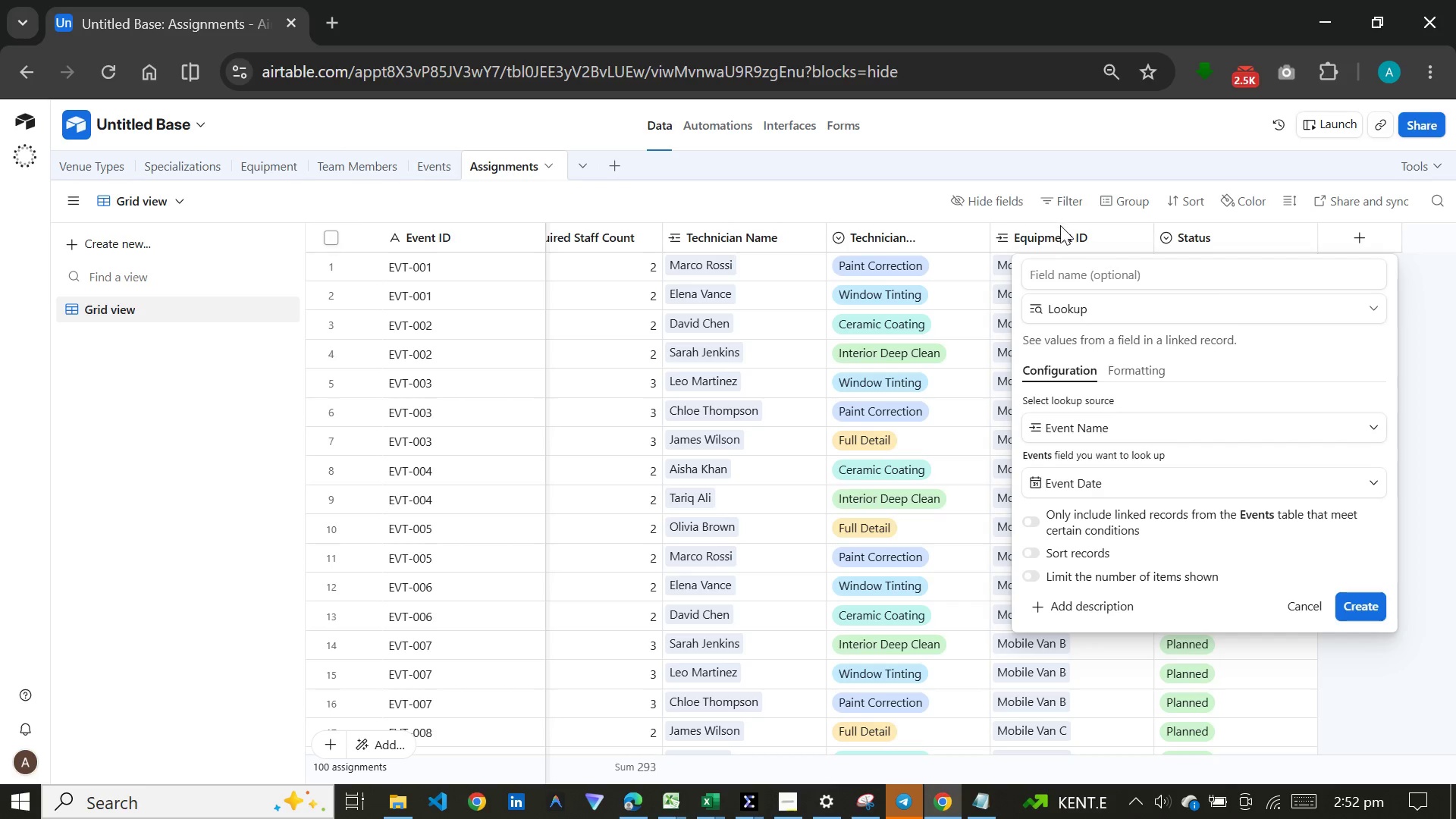 
left_click([1370, 604])
 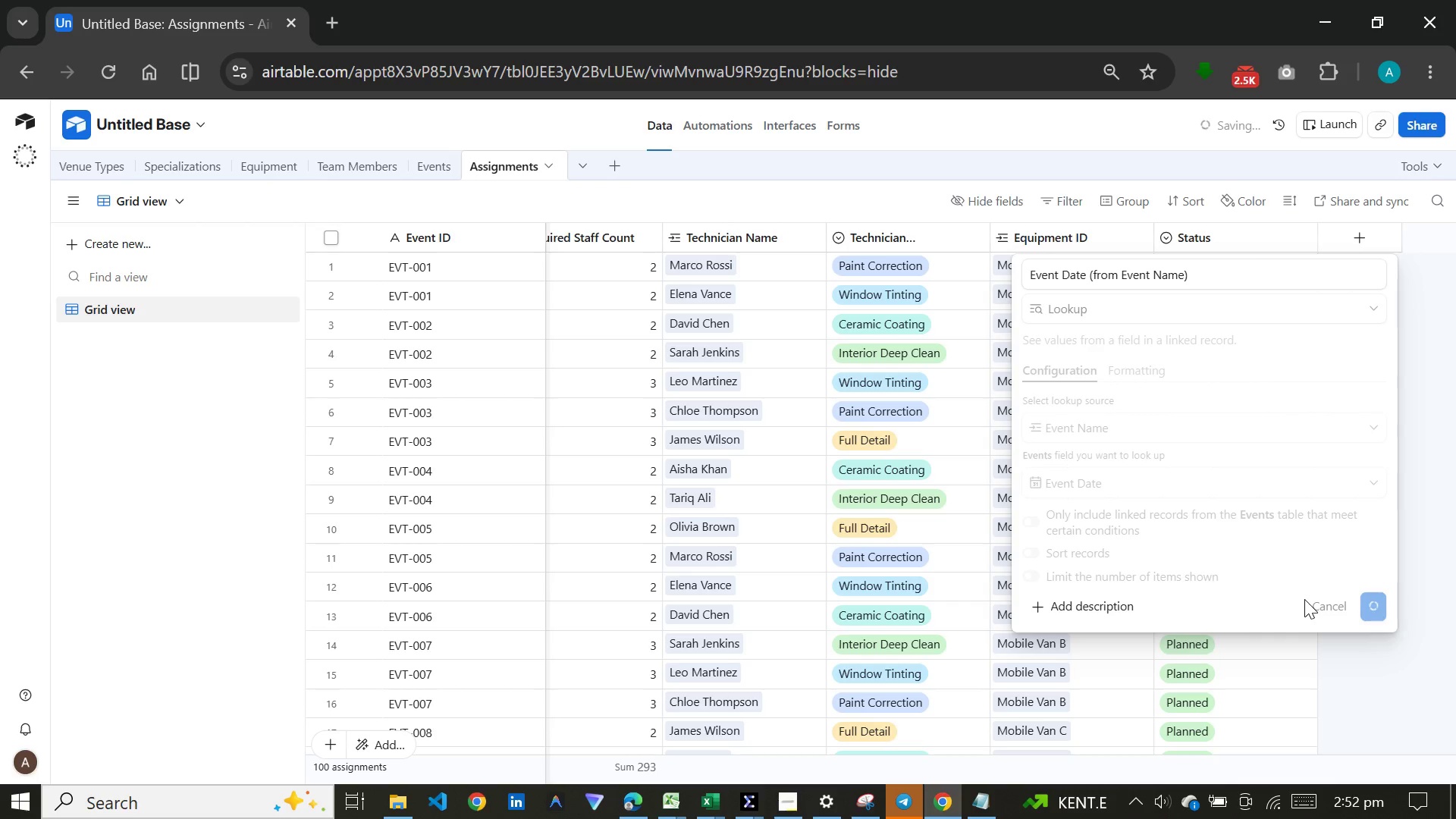 
wait(8.06)
 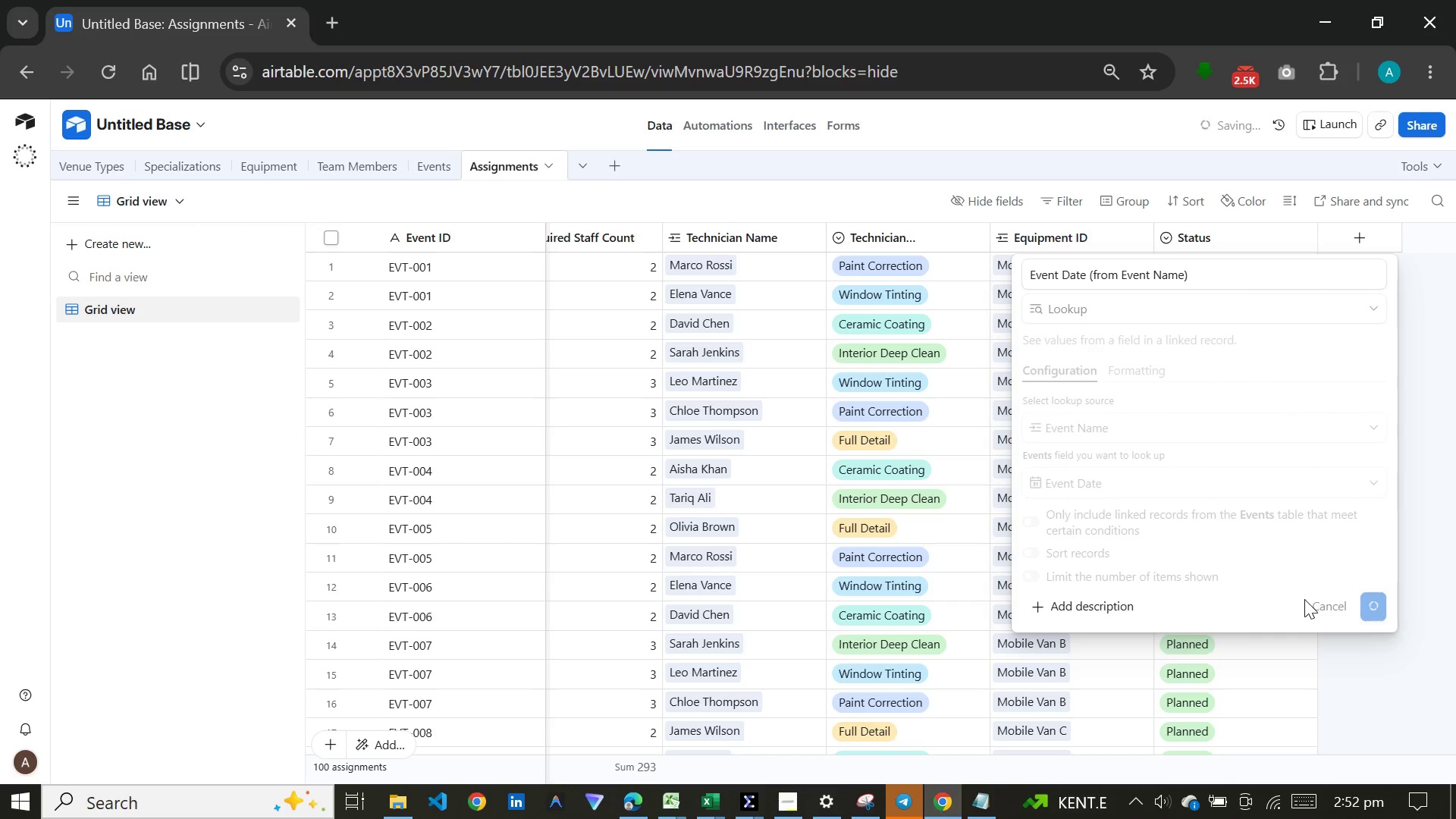 
left_click([785, 813])